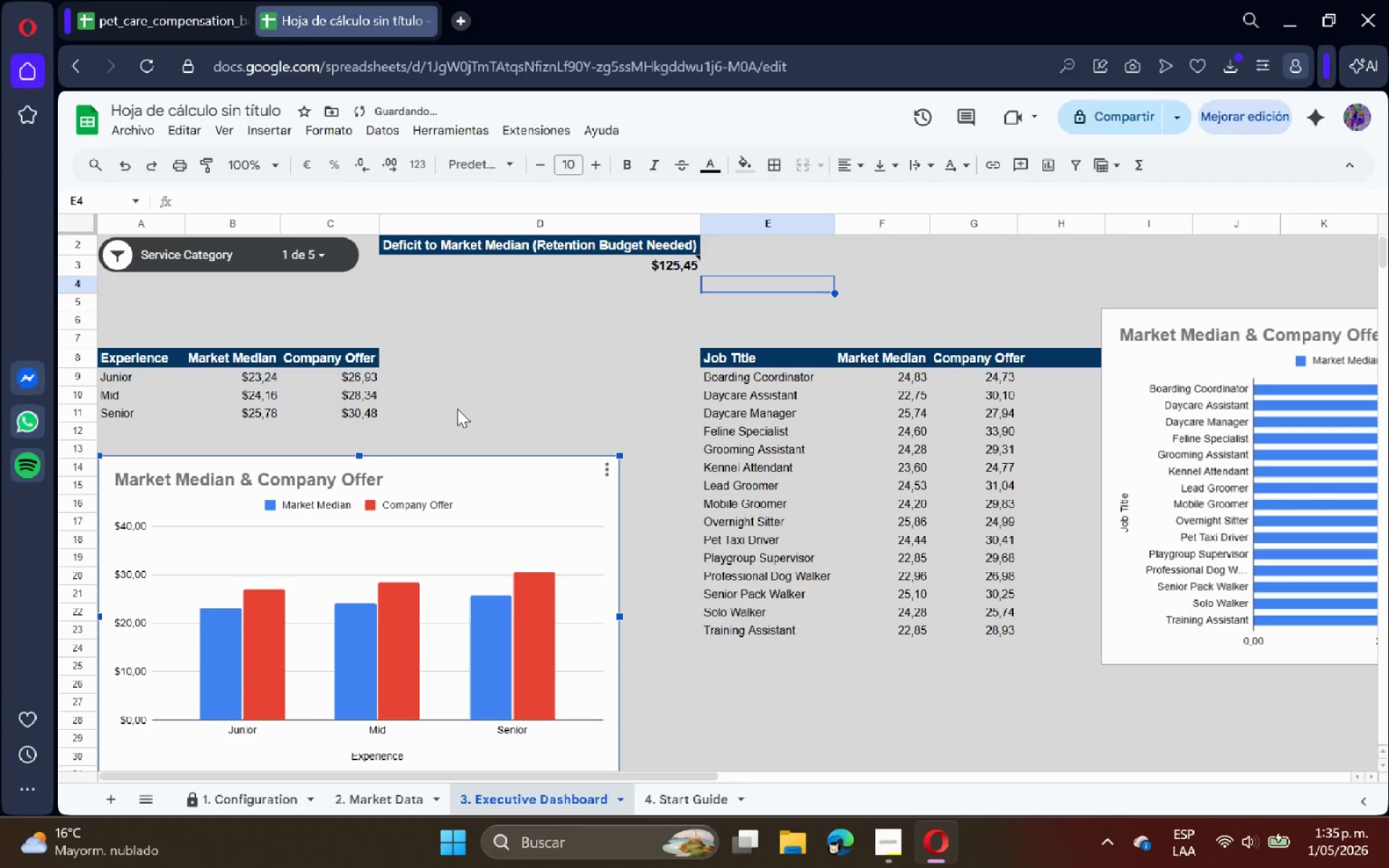 
left_click([457, 409])
 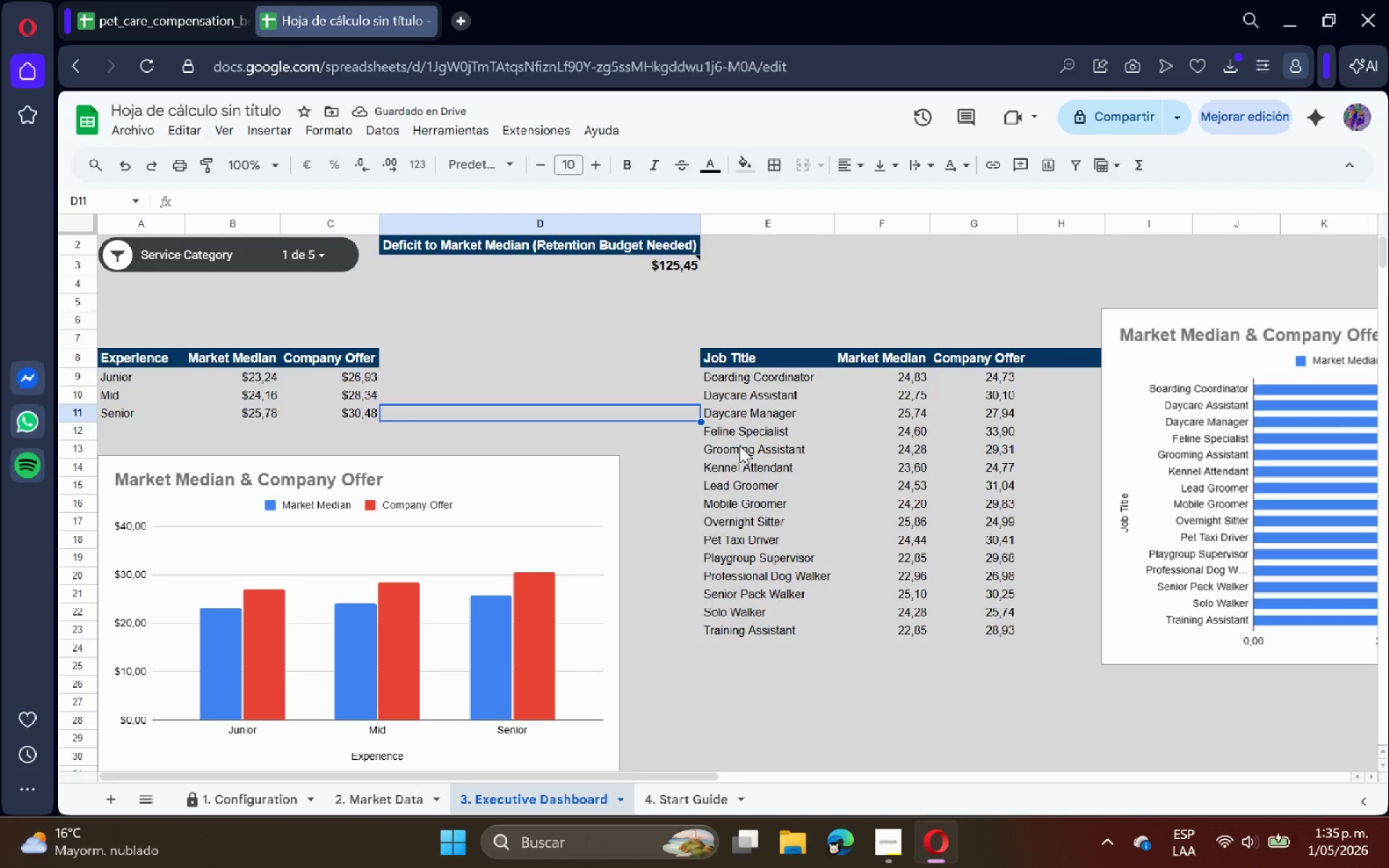 
wait(5.36)
 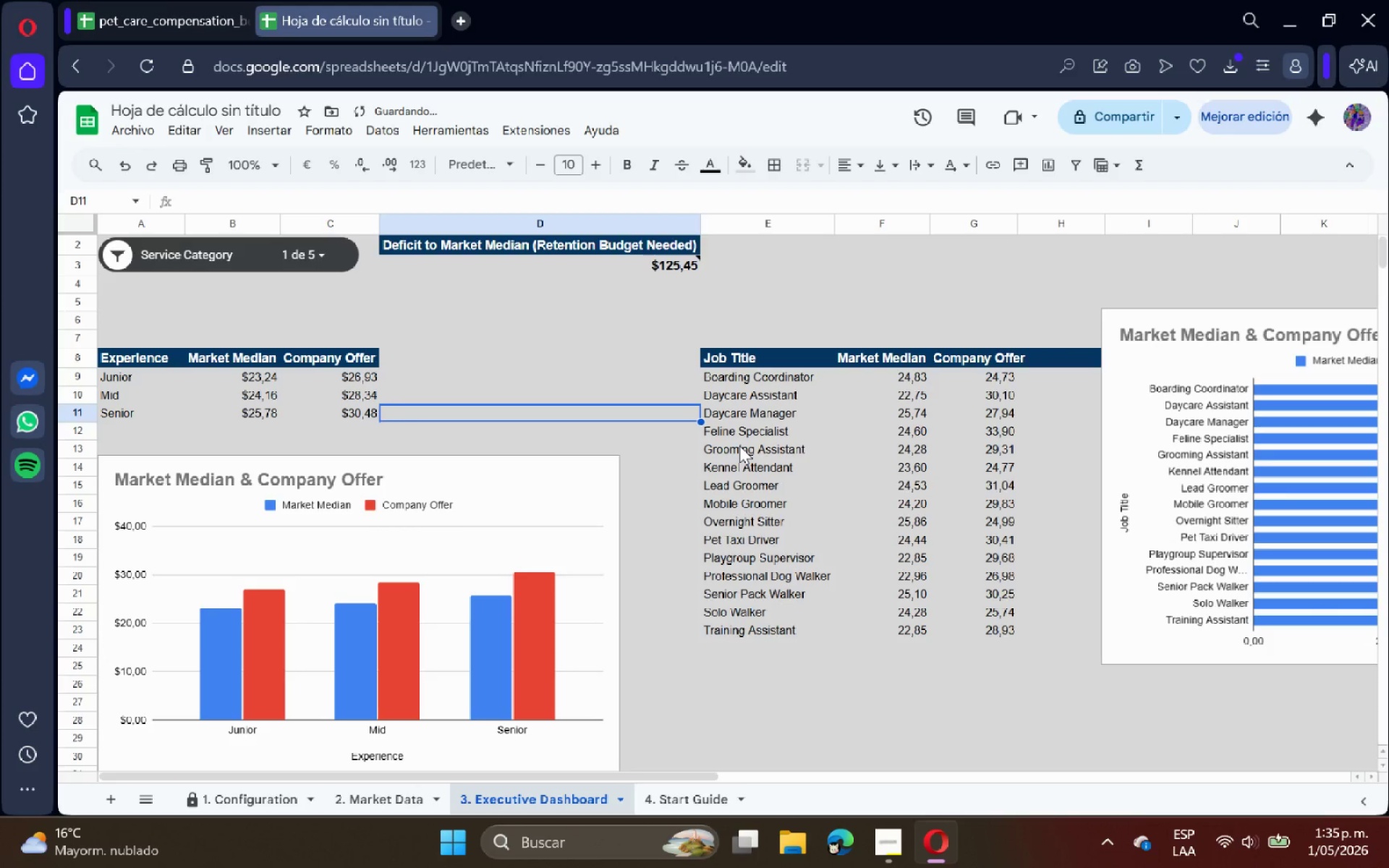 
scroll: coordinate [740, 445], scroll_direction: up, amount: 5.0
 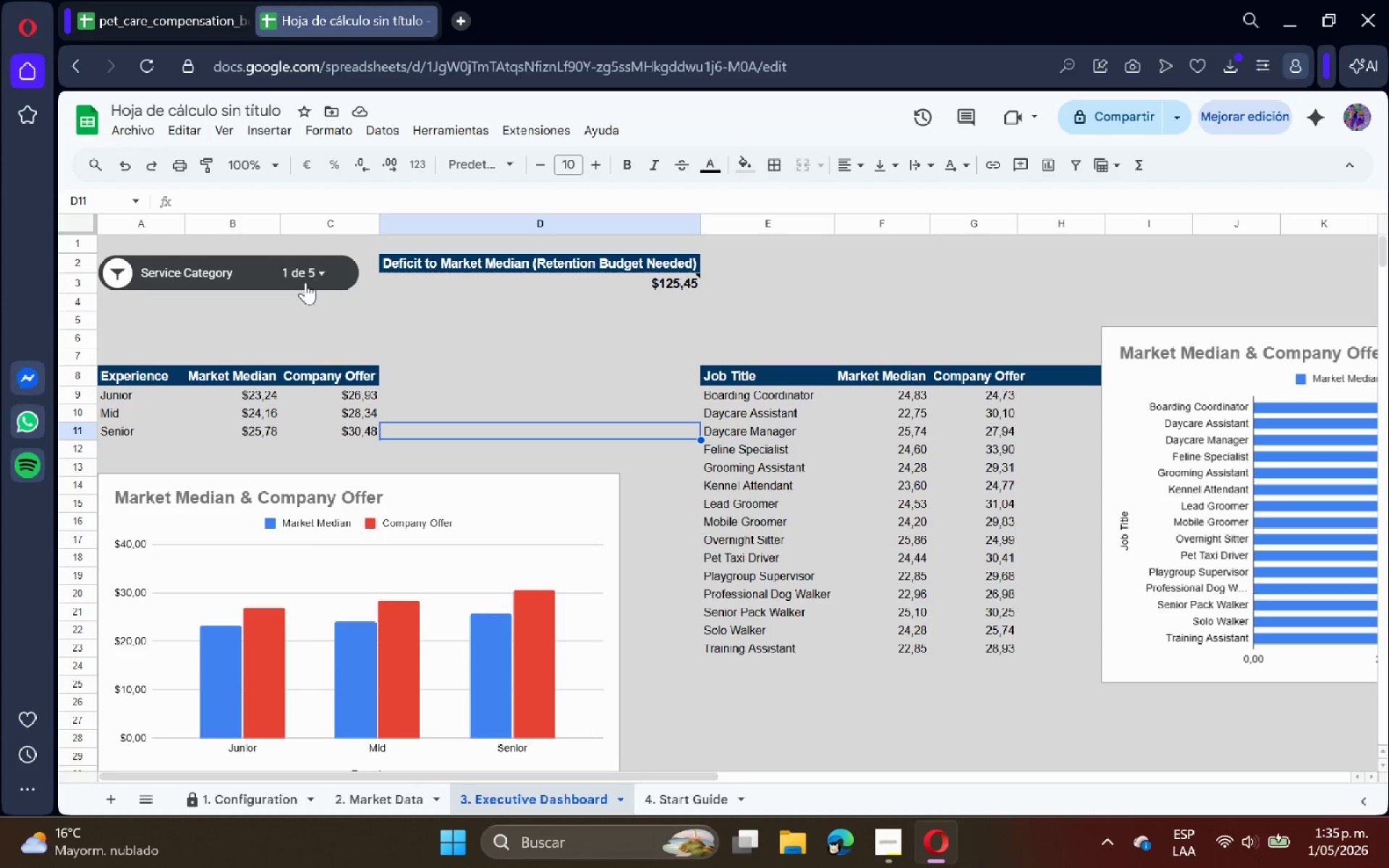 
left_click([308, 277])
 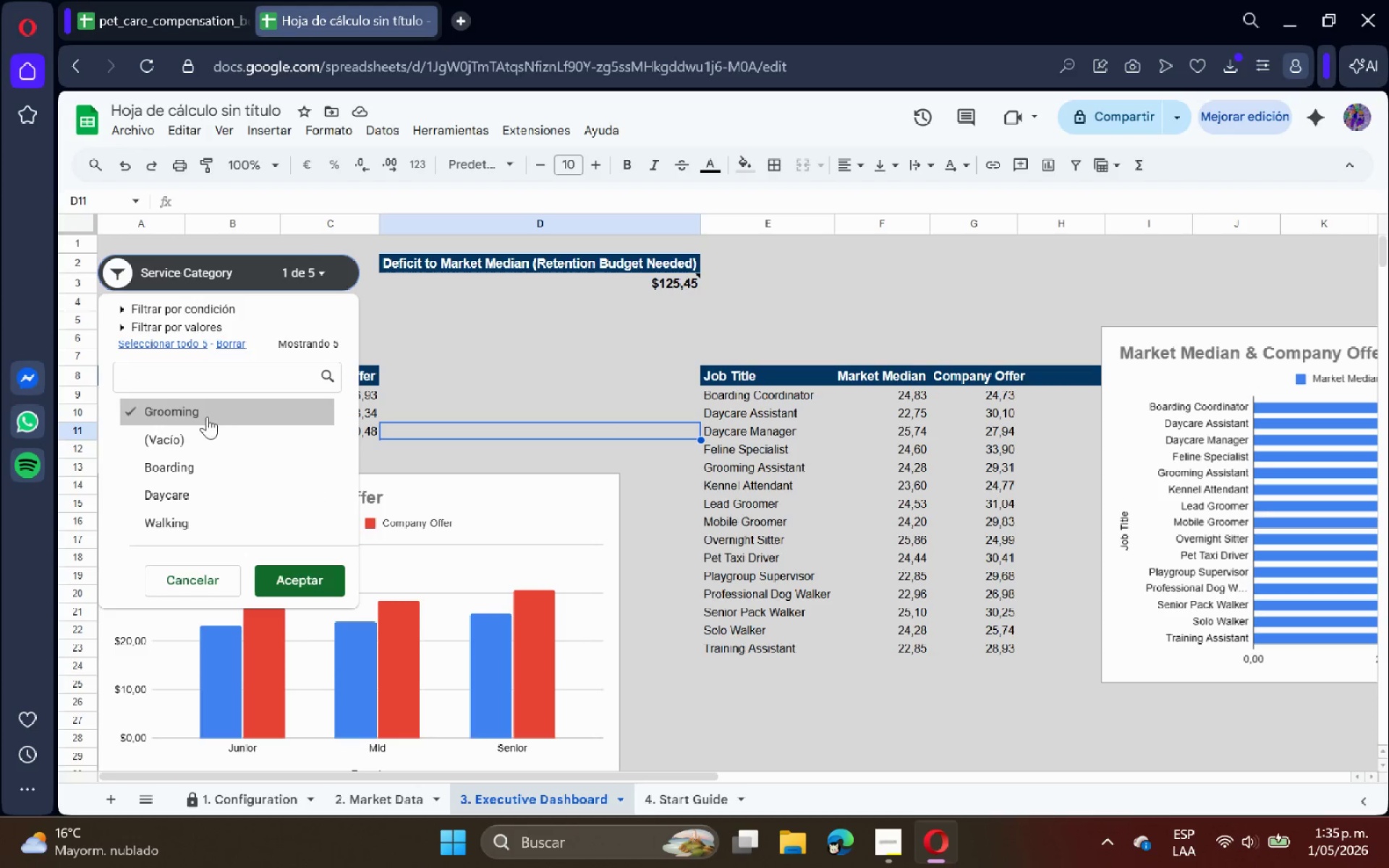 
double_click([198, 441])
 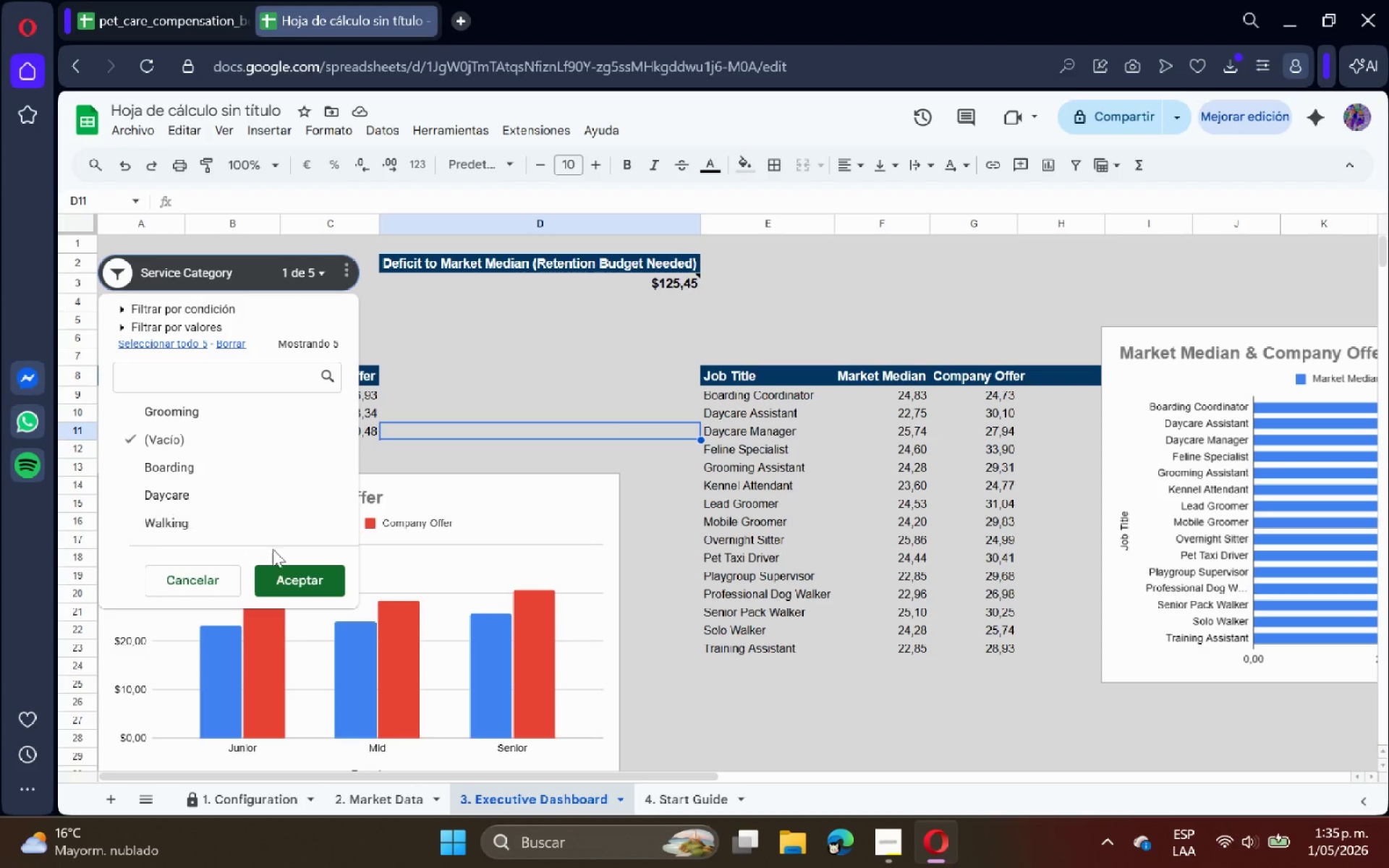 
left_click([280, 557])
 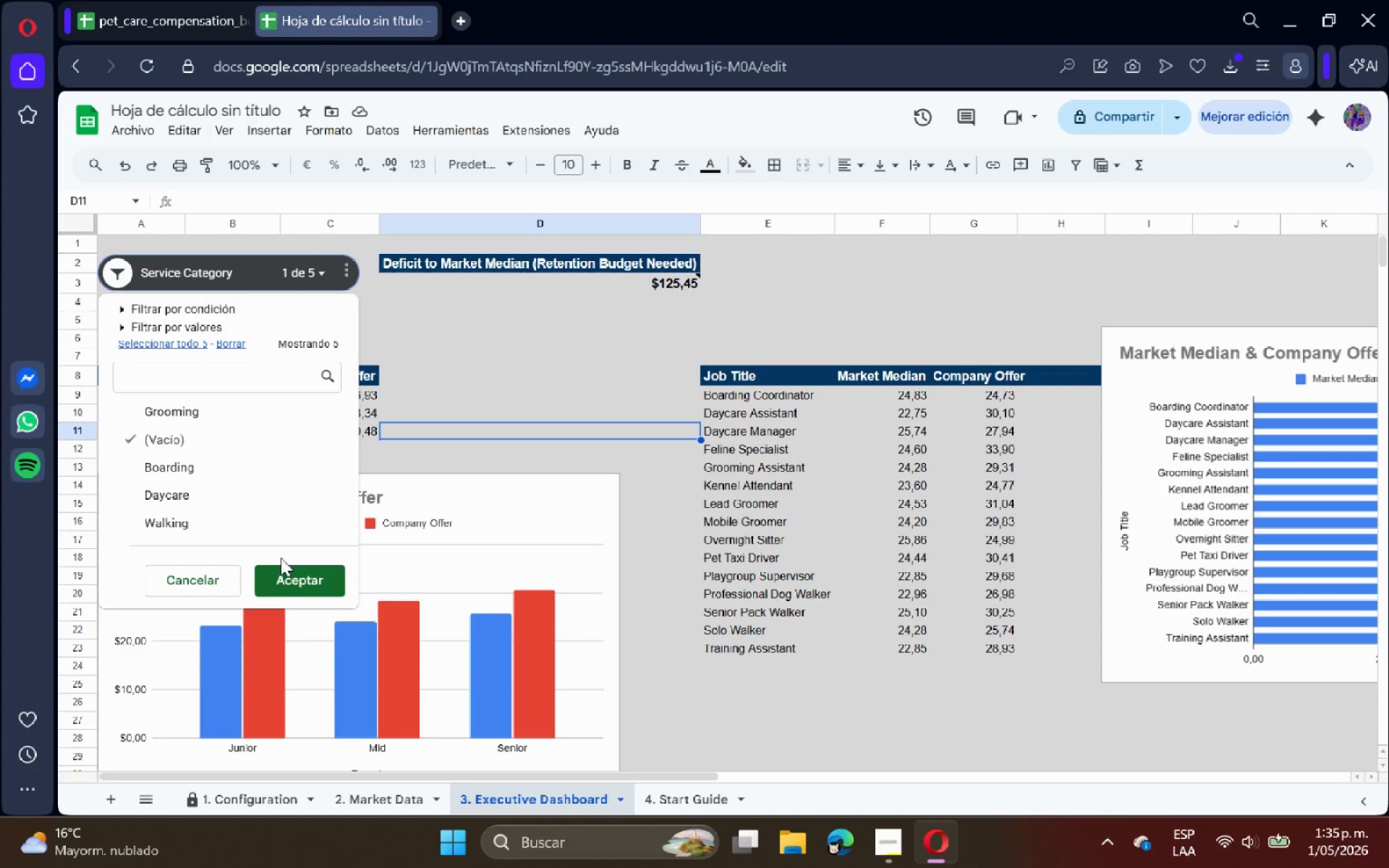 
left_click([287, 567])
 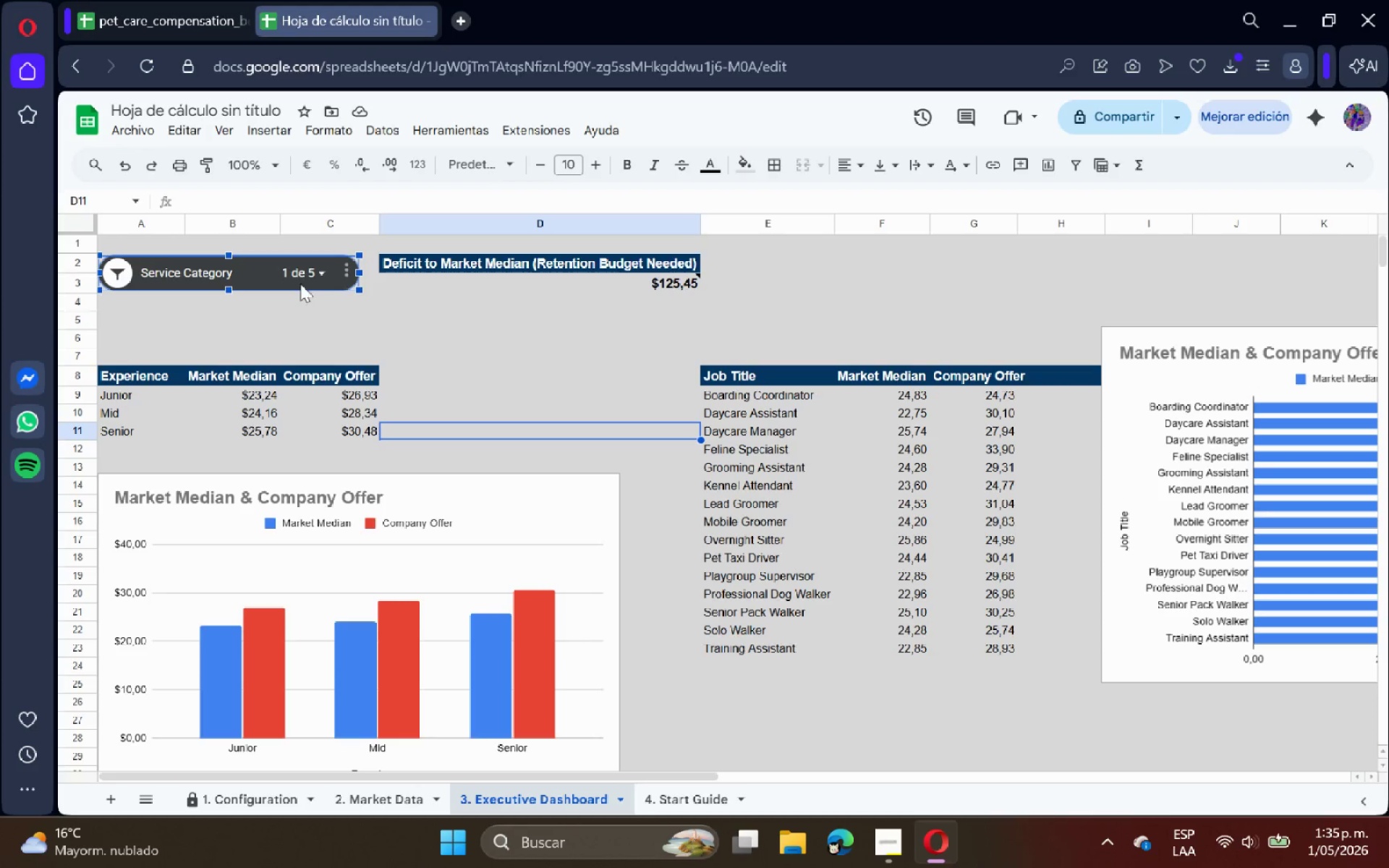 
left_click([312, 269])
 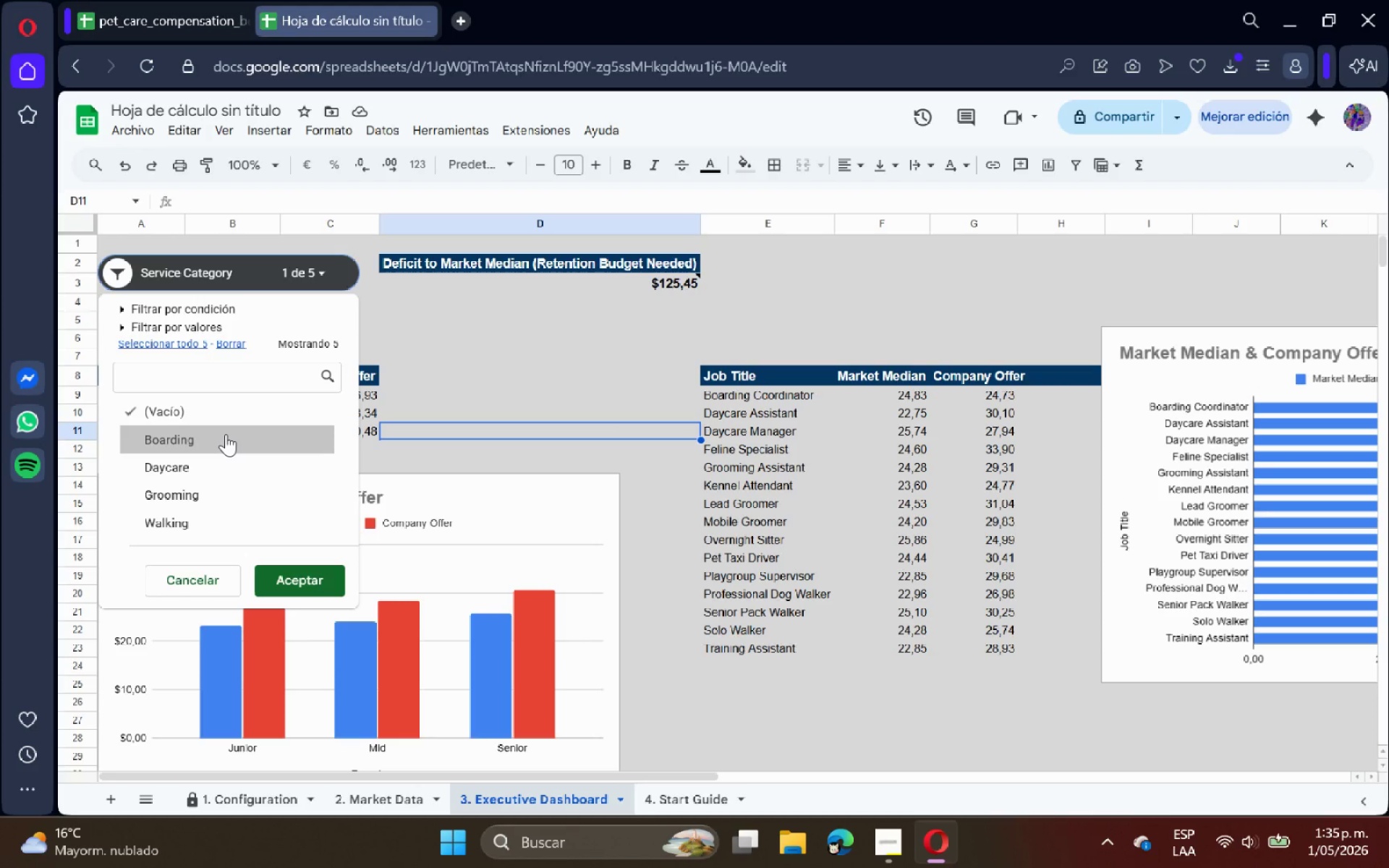 
left_click([226, 434])
 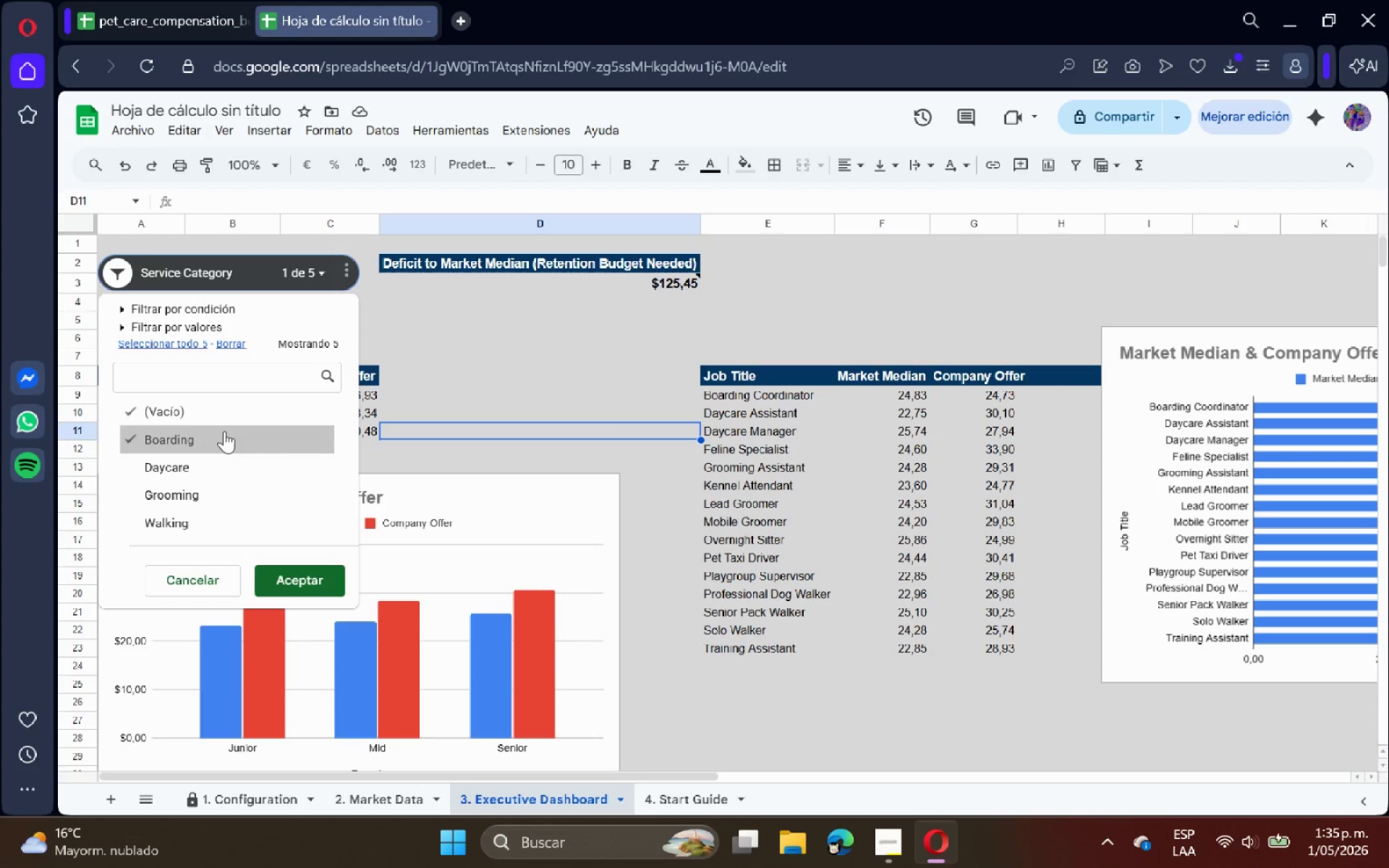 
left_click([216, 414])
 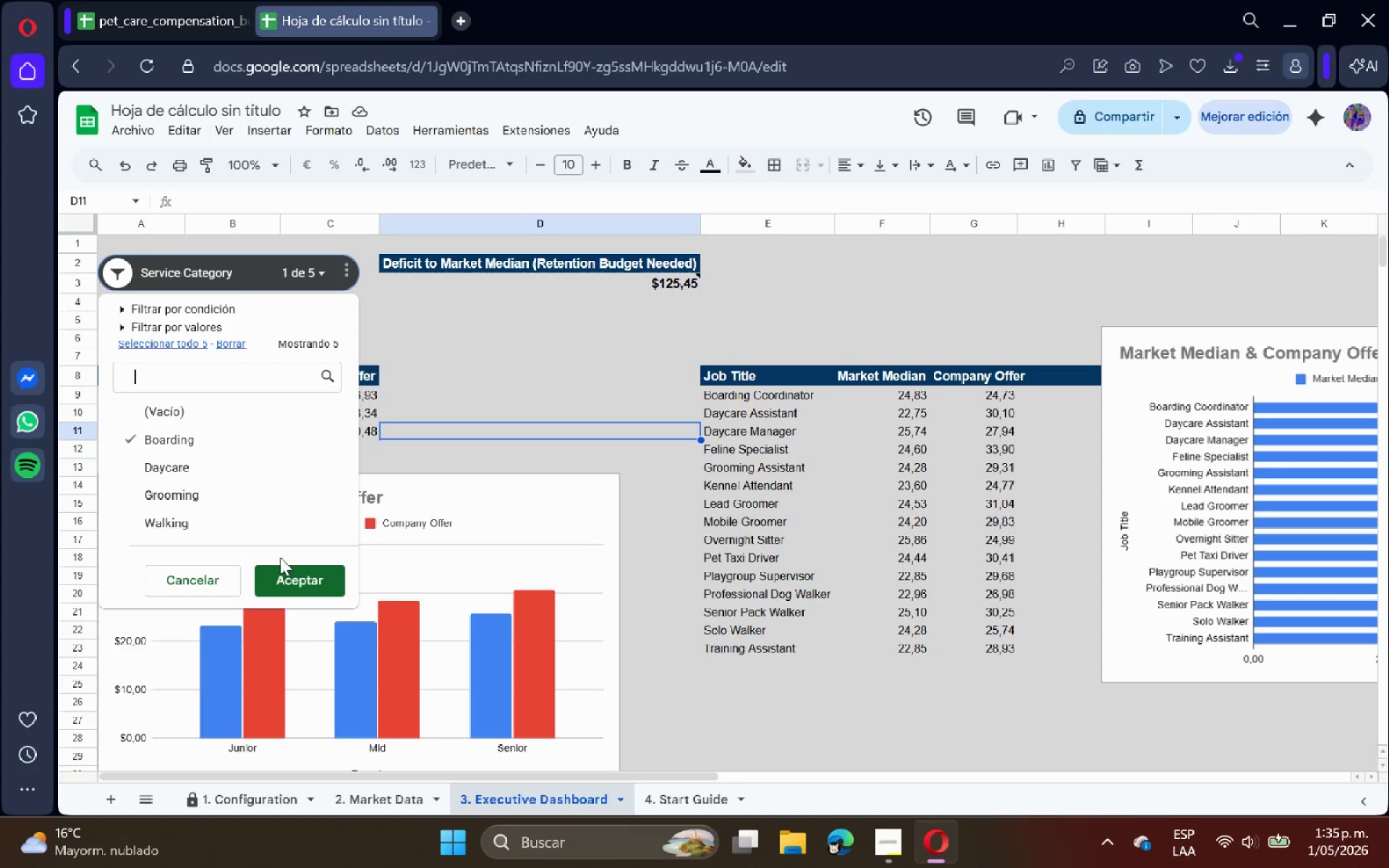 
left_click([295, 576])
 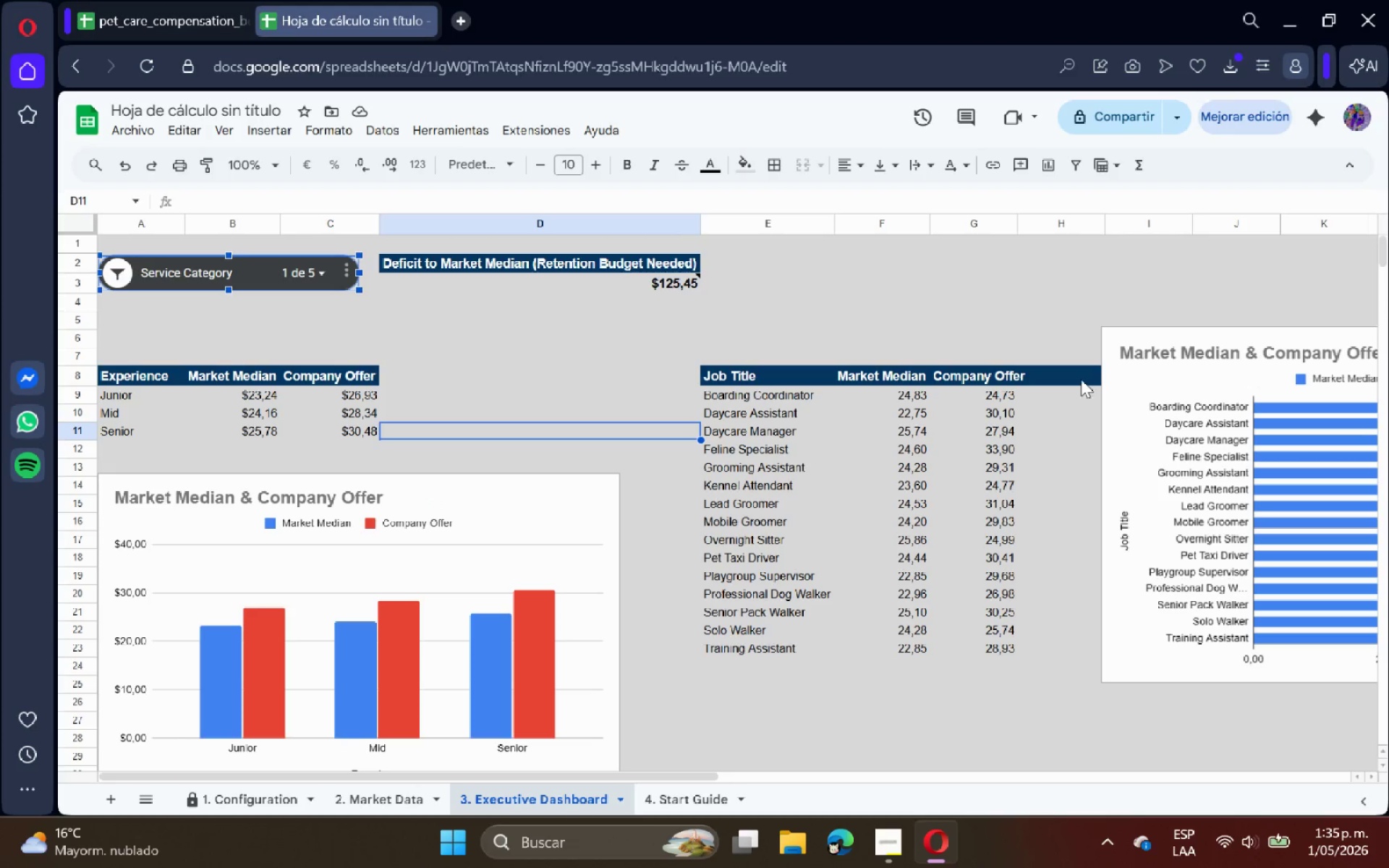 
left_click_drag(start_coordinate=[1156, 357], to_coordinate=[1160, 358])
 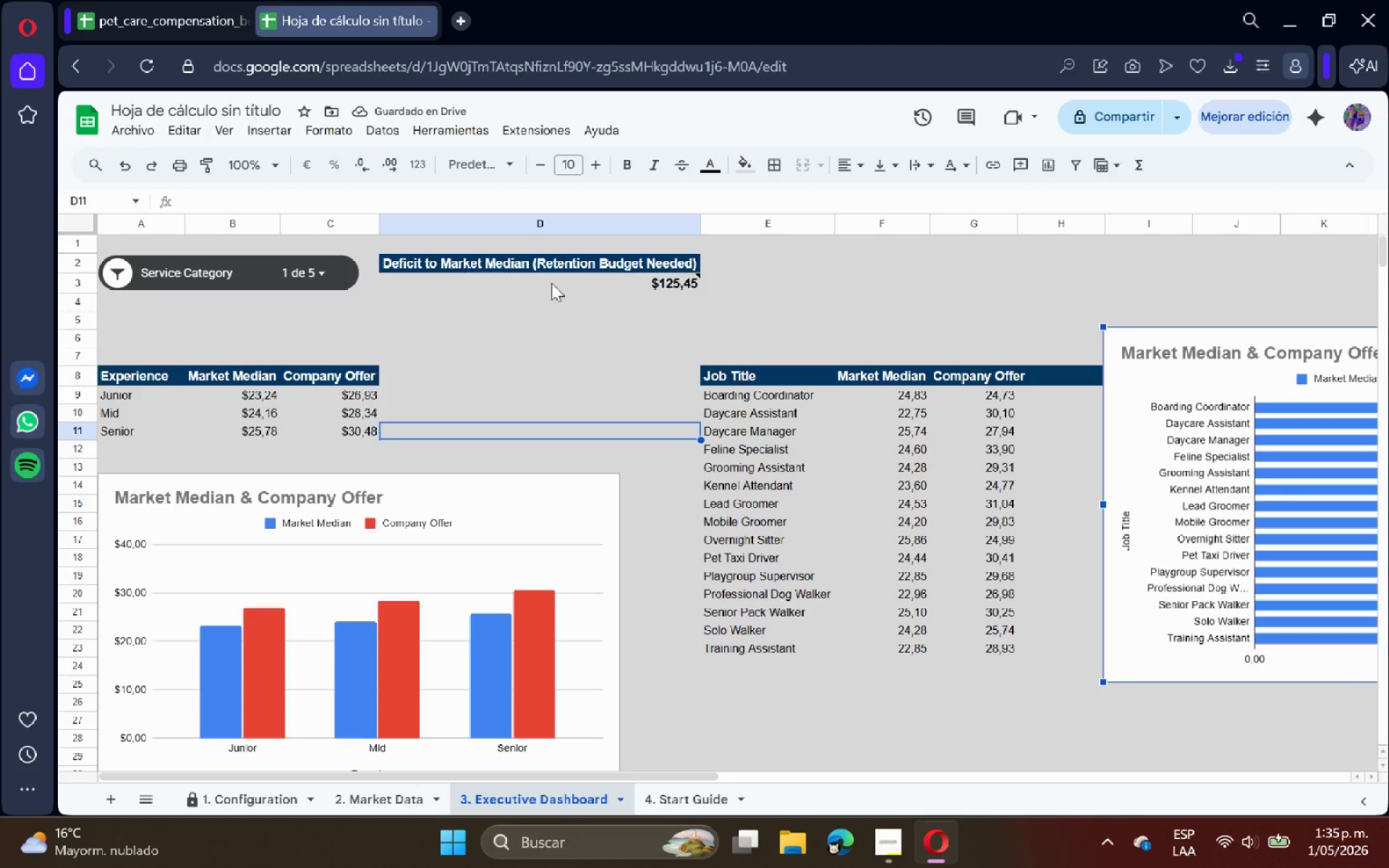 
left_click([237, 273])
 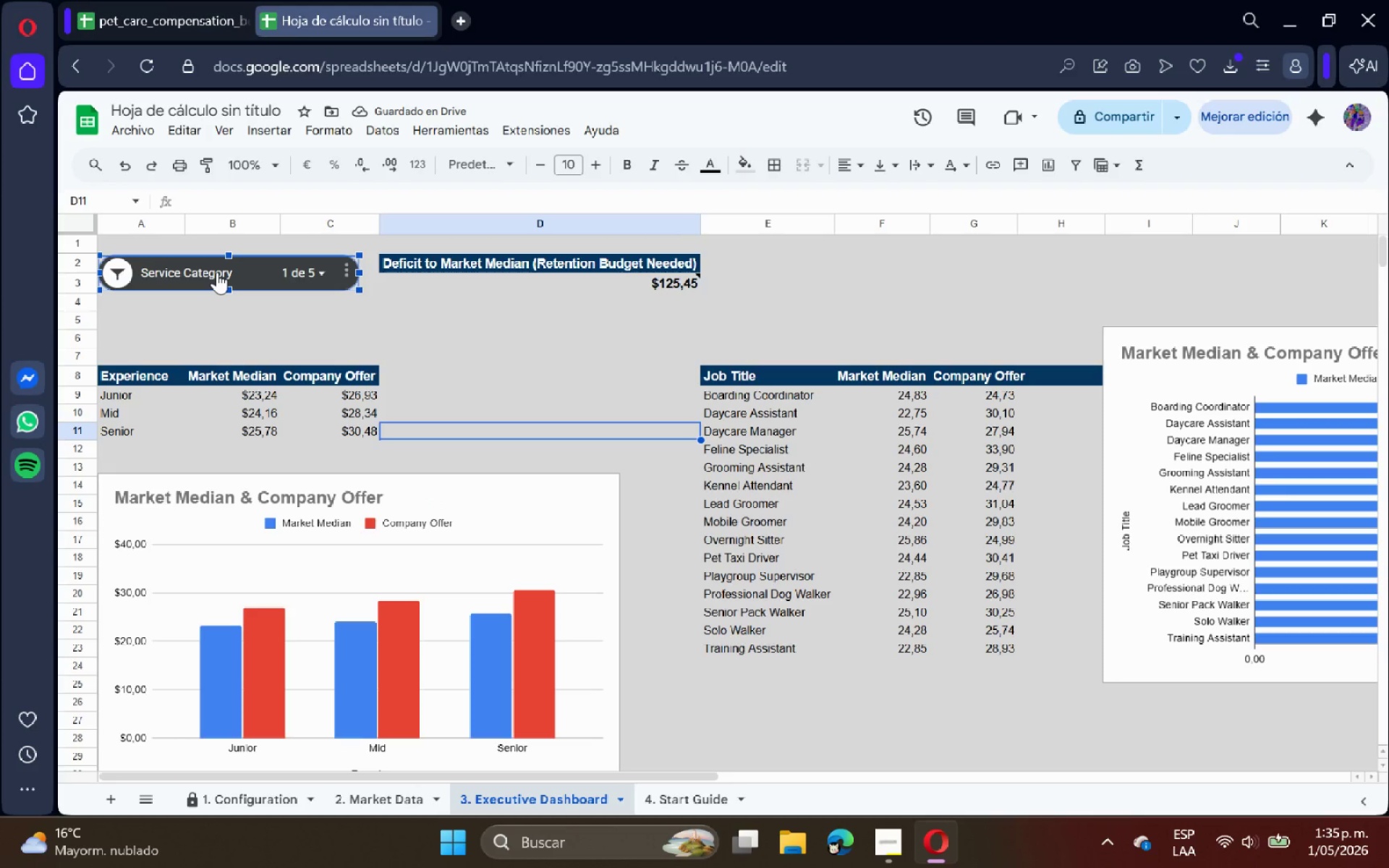 
double_click([217, 272])
 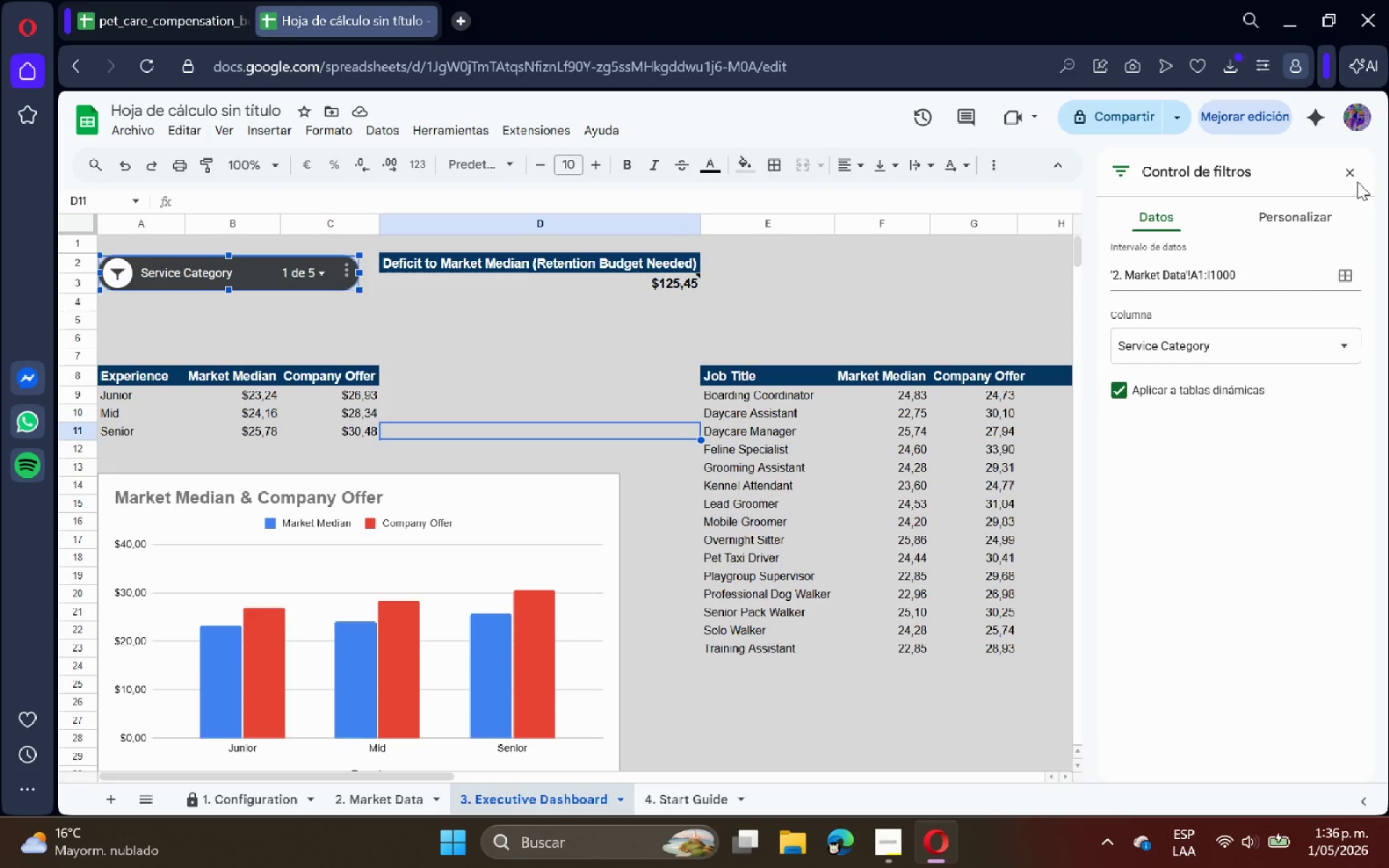 
left_click([1349, 176])
 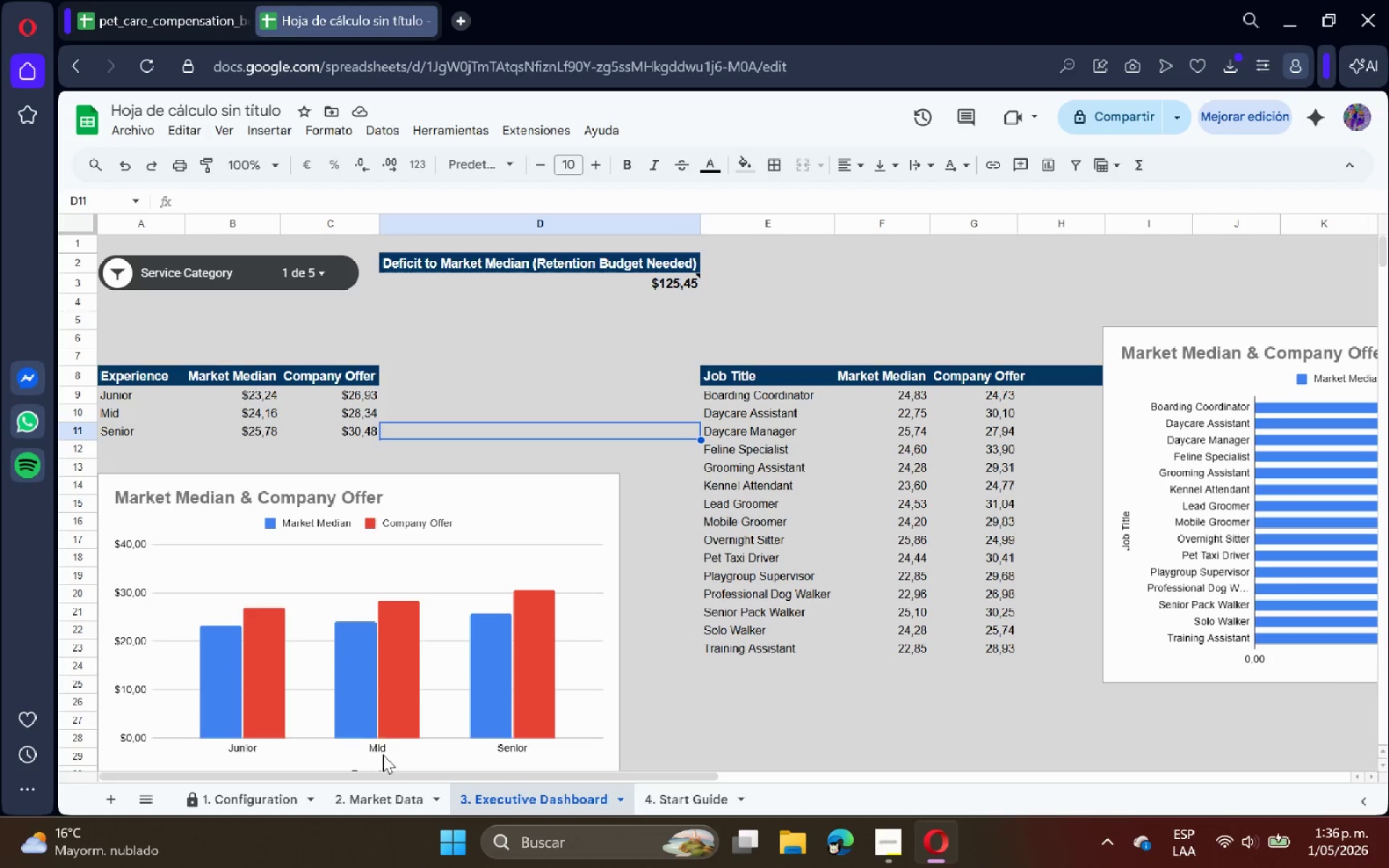 
left_click([386, 796])
 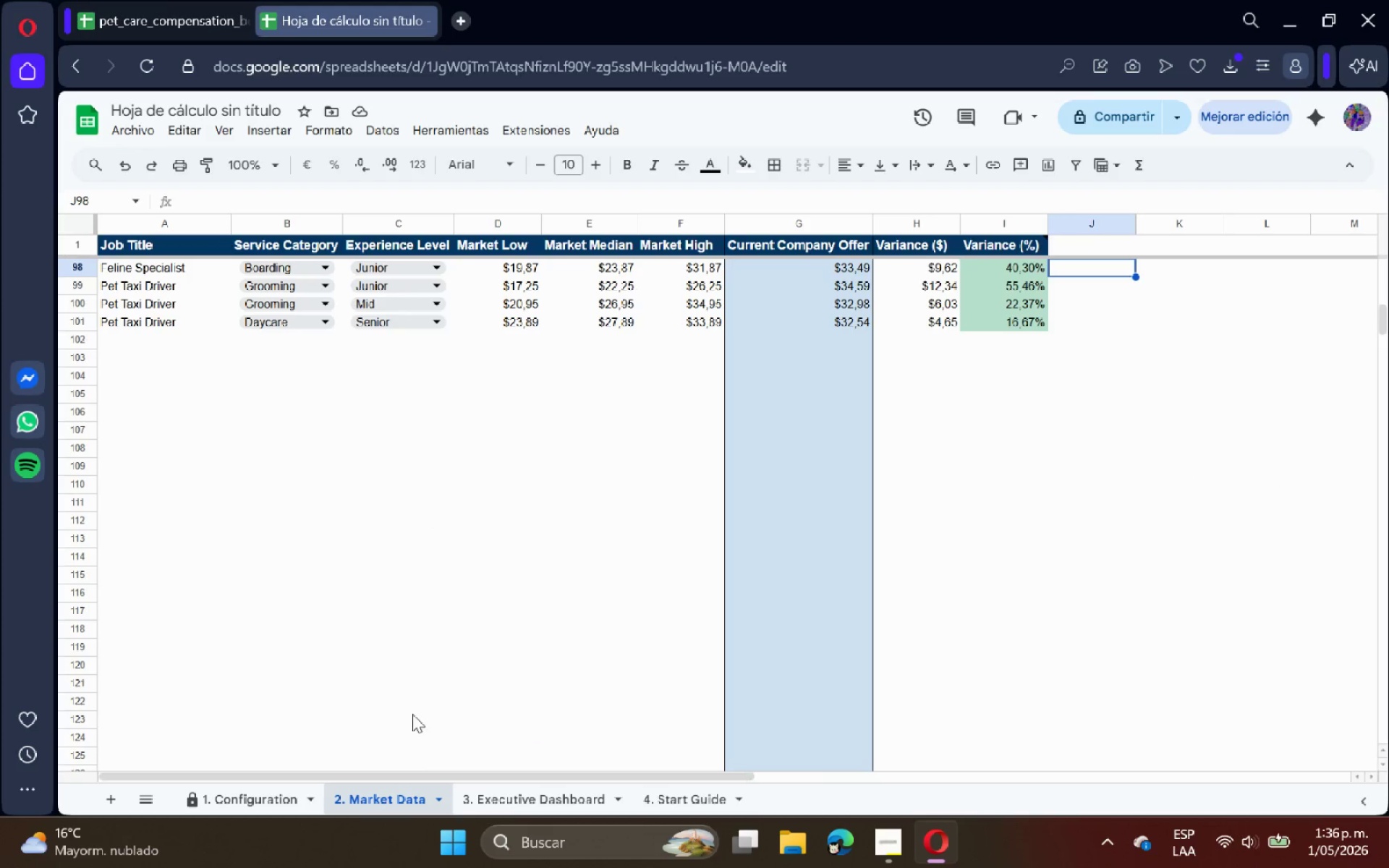 
left_click([439, 583])
 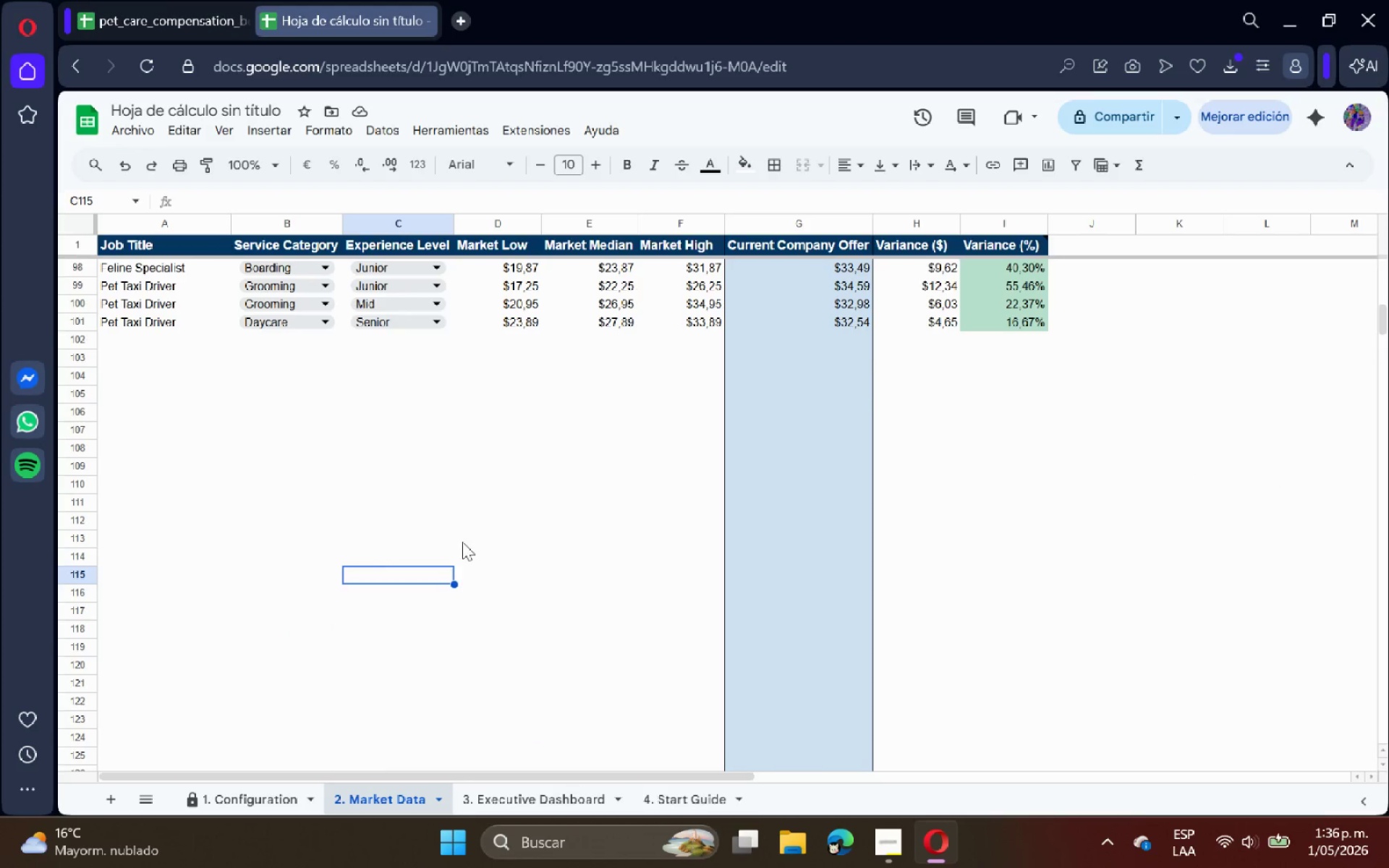 
scroll: coordinate [491, 541], scroll_direction: up, amount: 31.0
 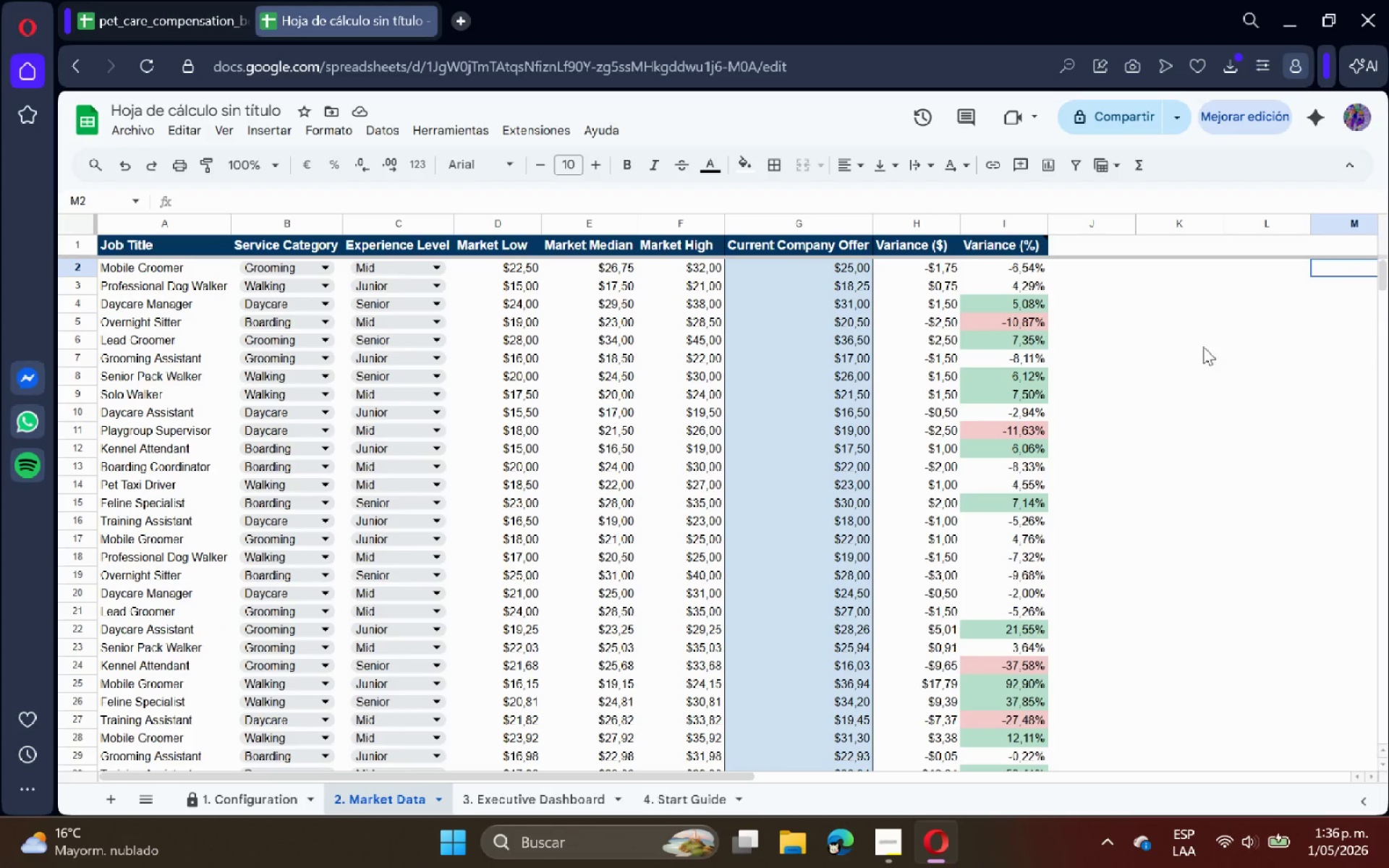 
left_click([1199, 365])
 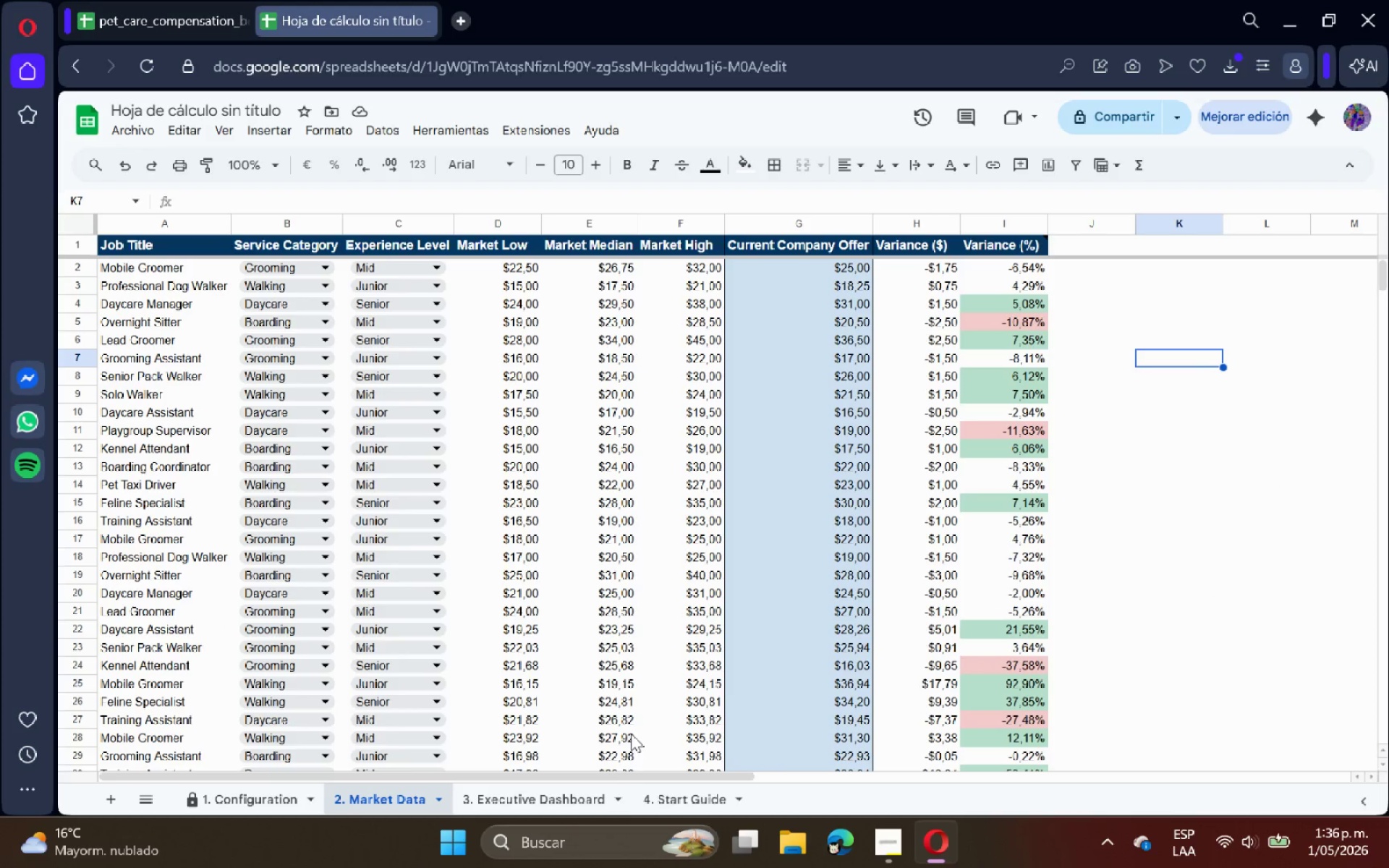 
left_click([553, 806])
 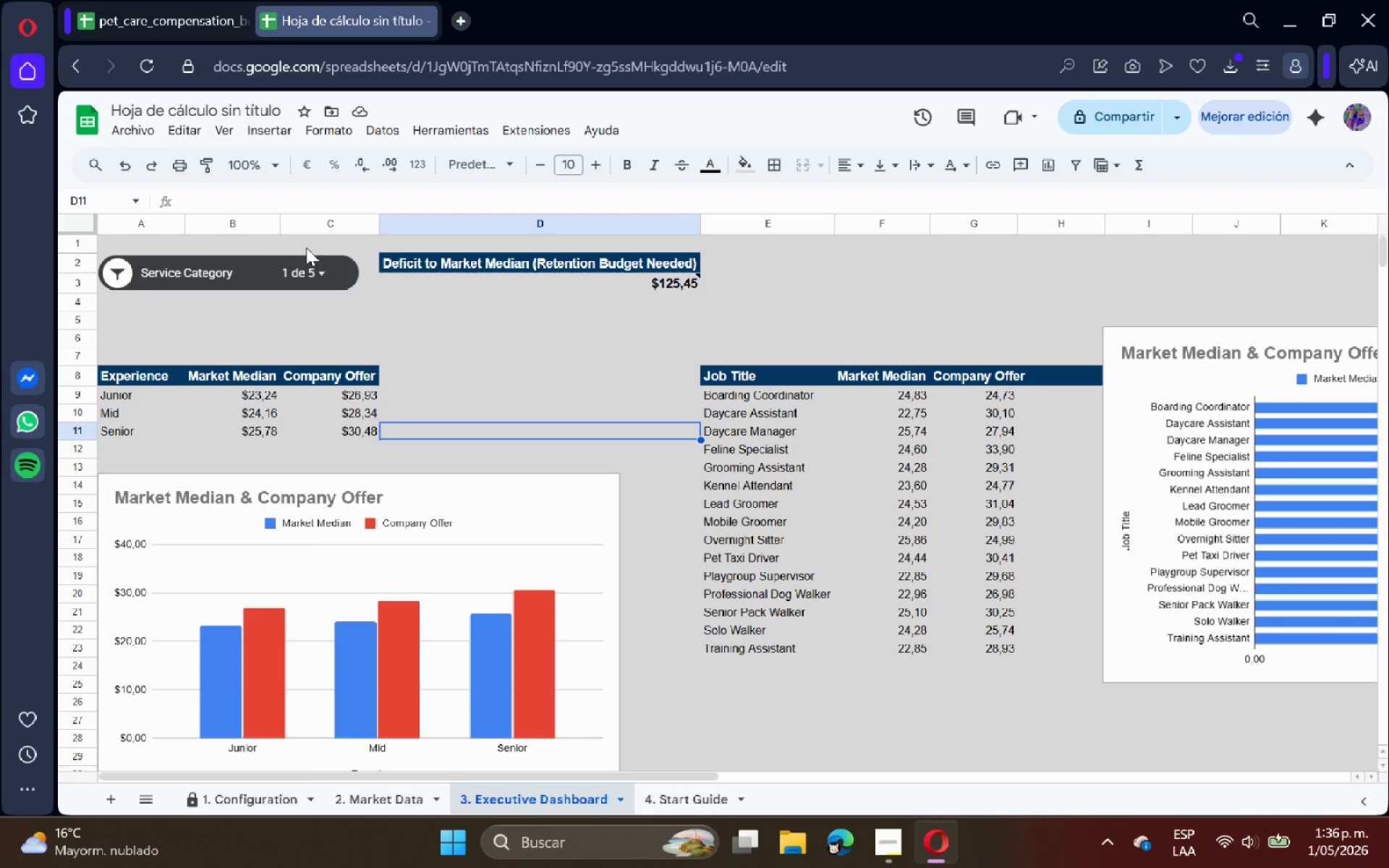 
left_click([266, 257])
 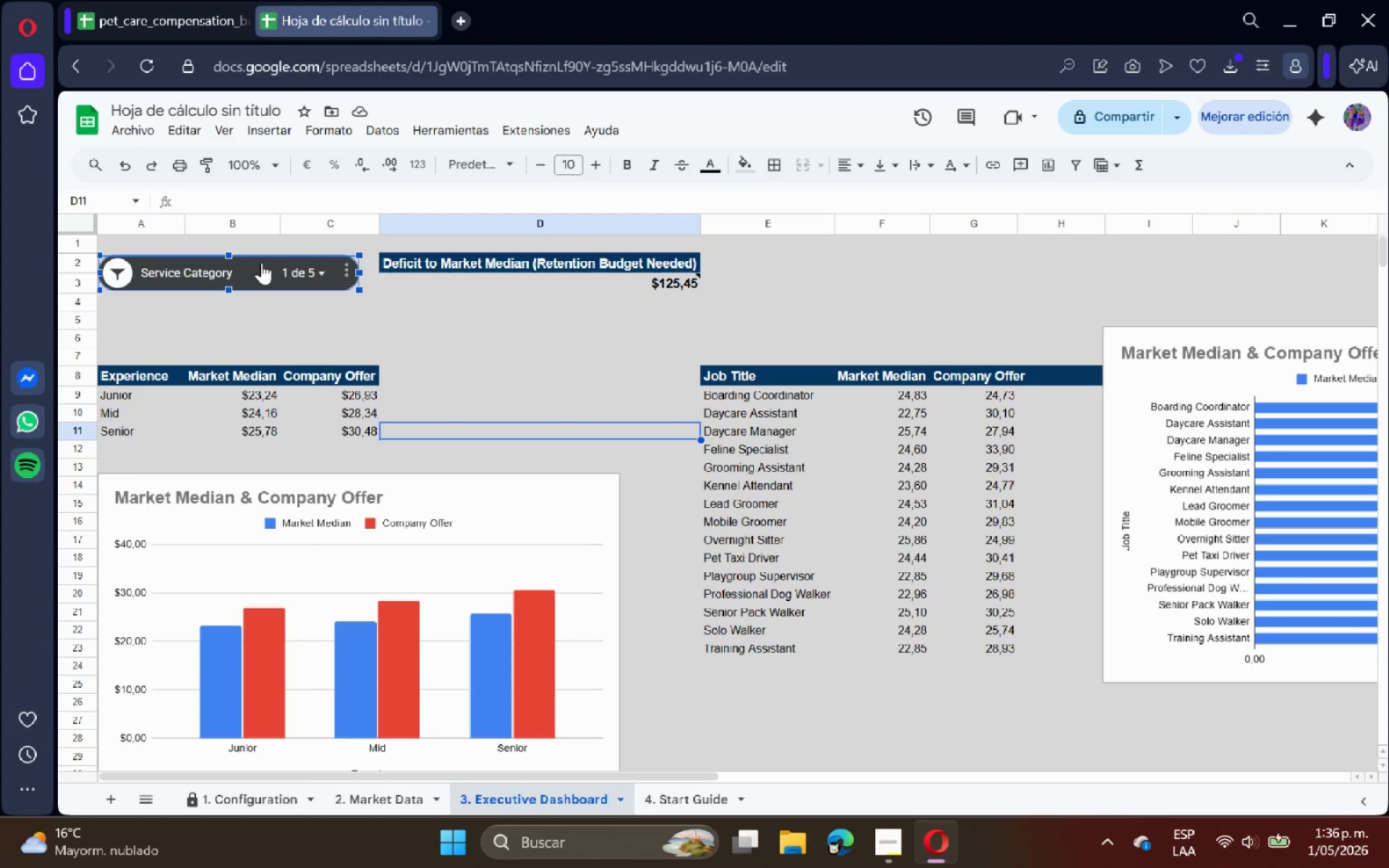 
double_click([261, 263])
 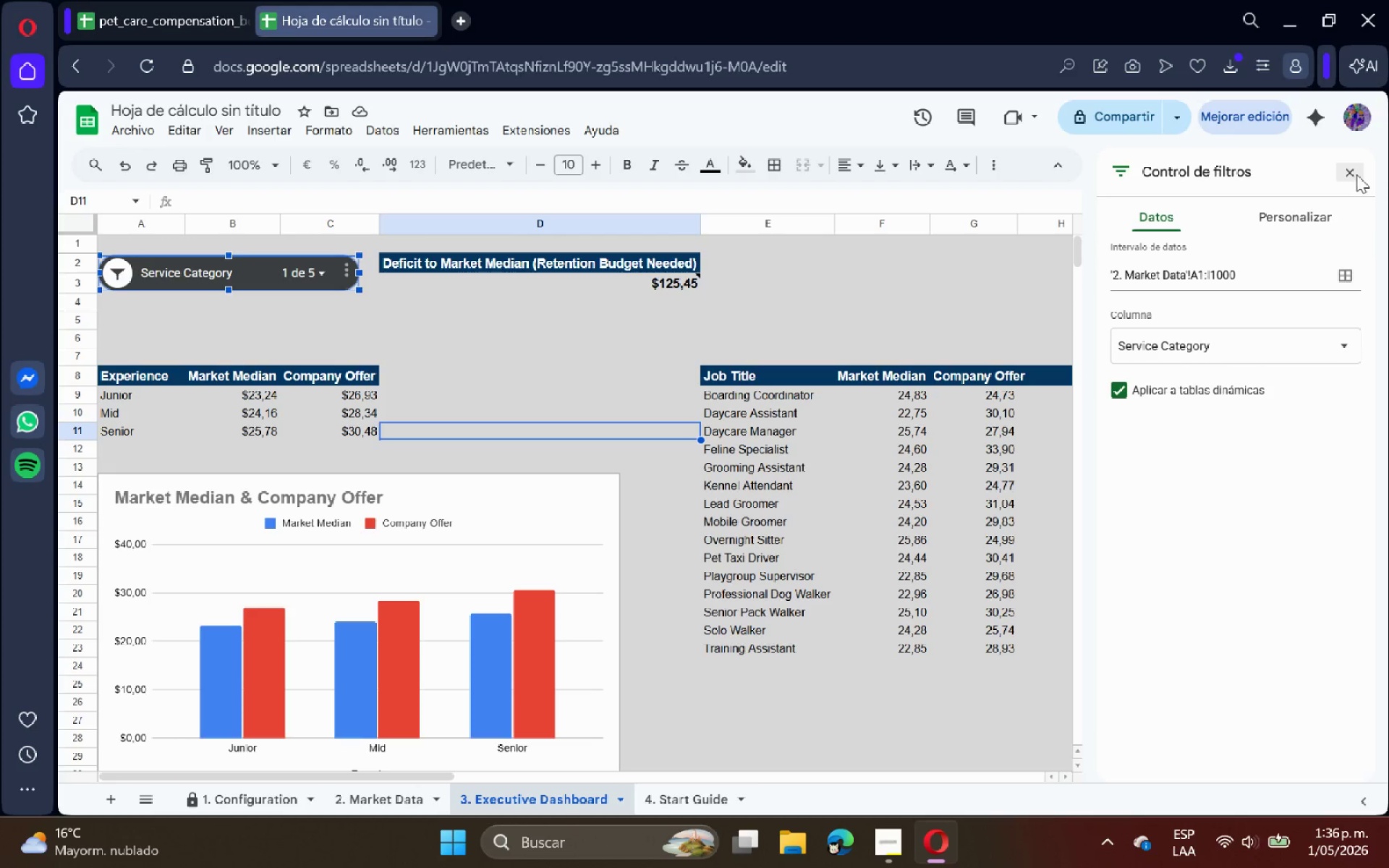 
left_click([1229, 342])
 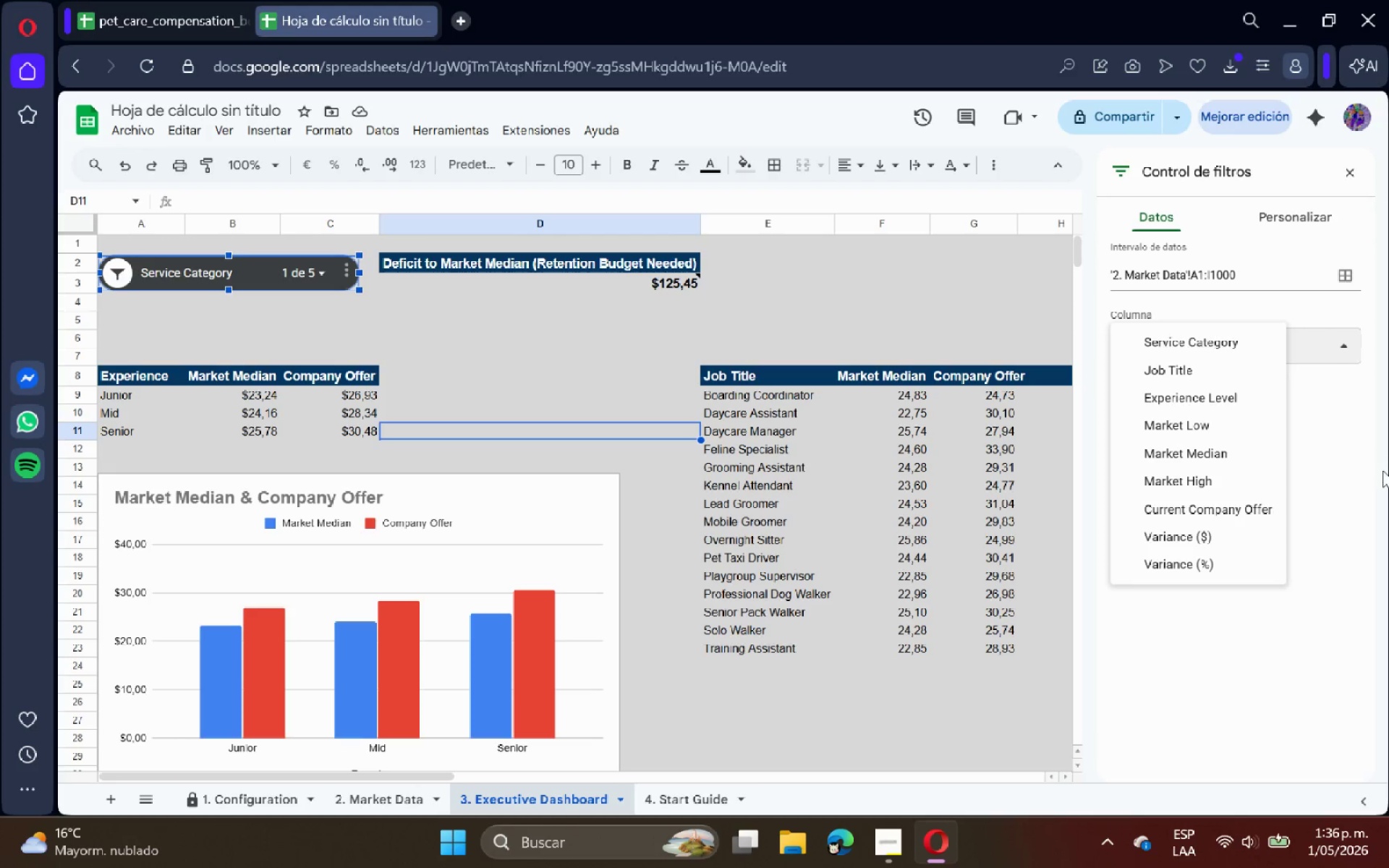 
left_click([1378, 471])
 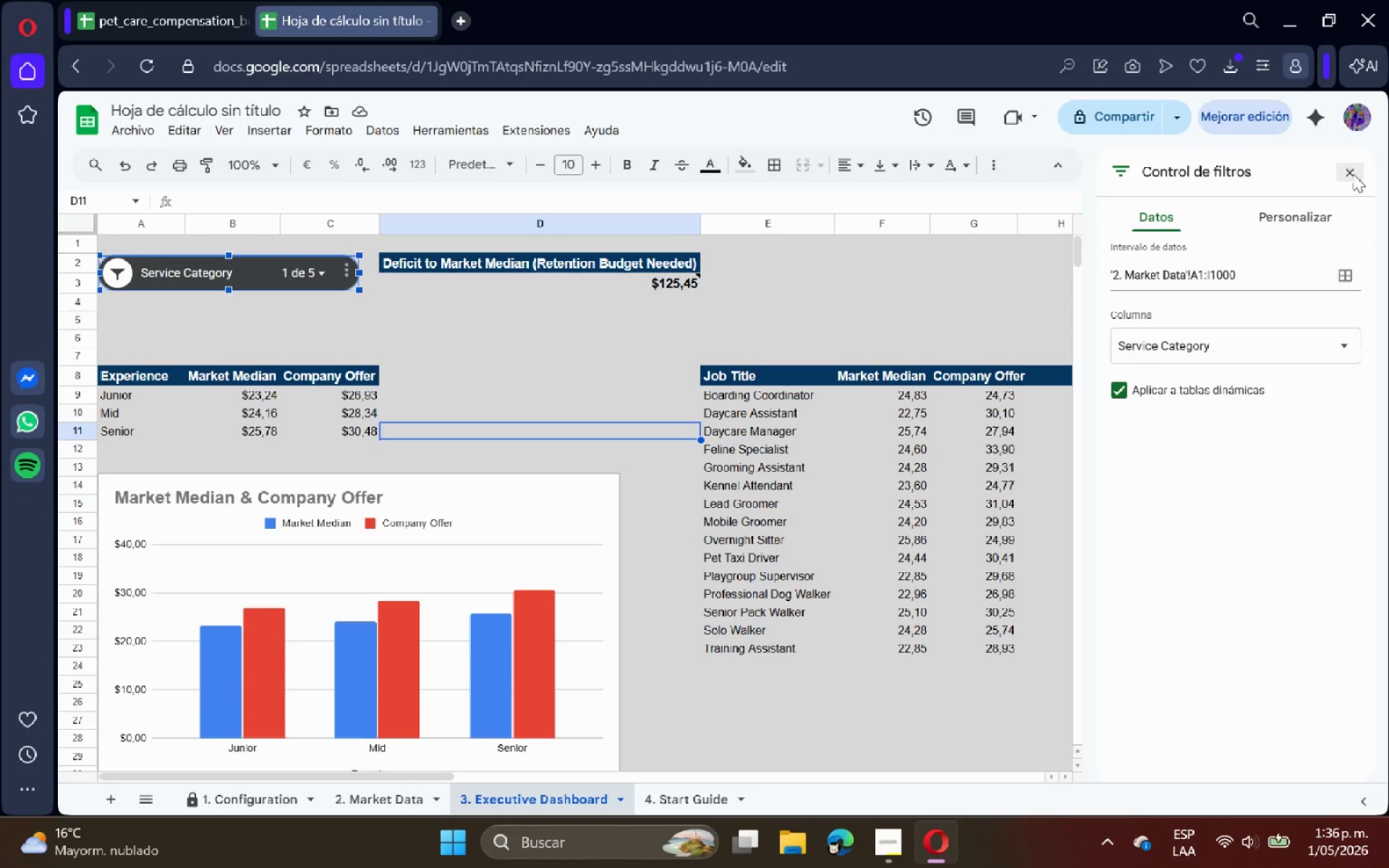 
left_click([1353, 173])
 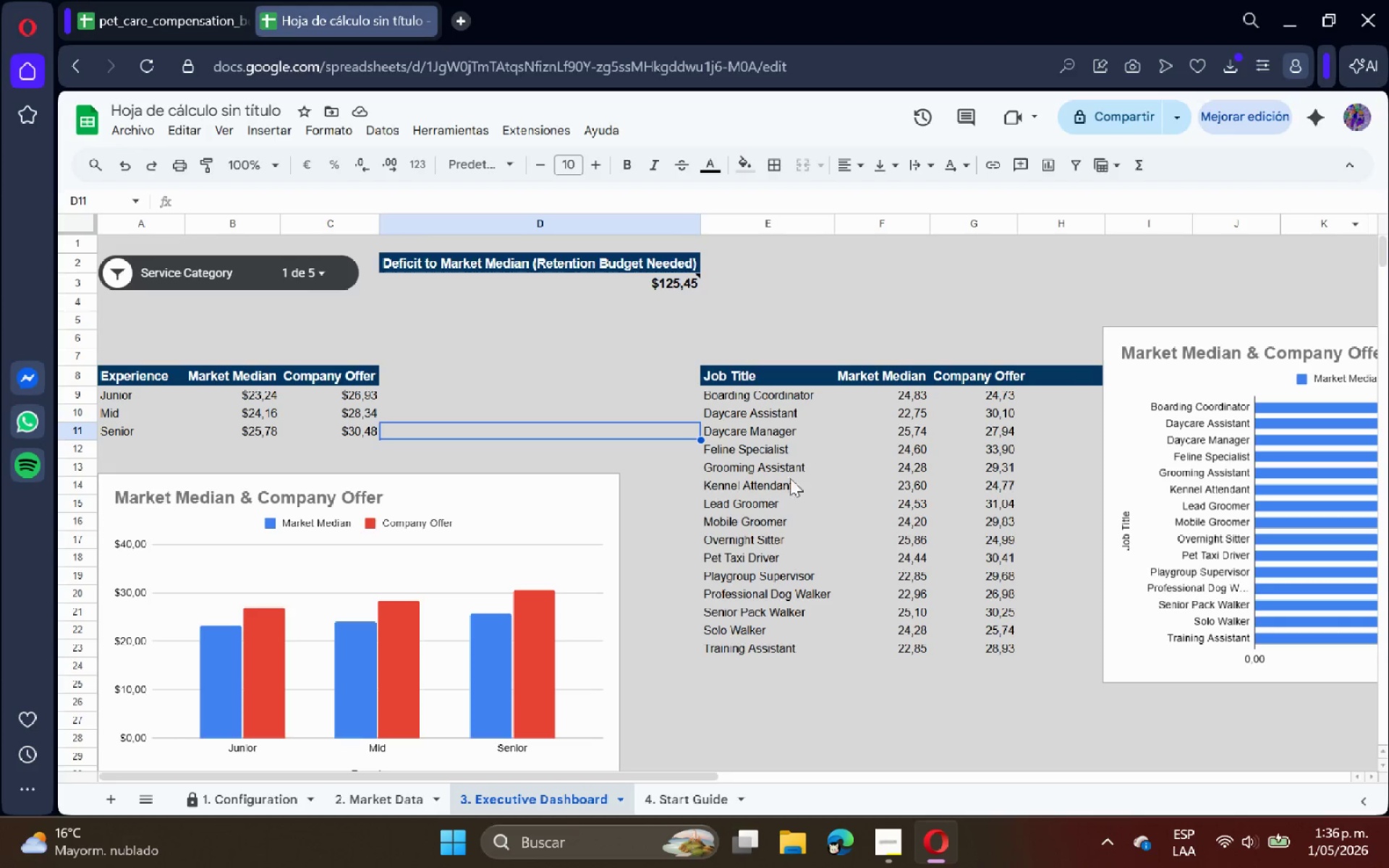 
left_click([877, 840])